 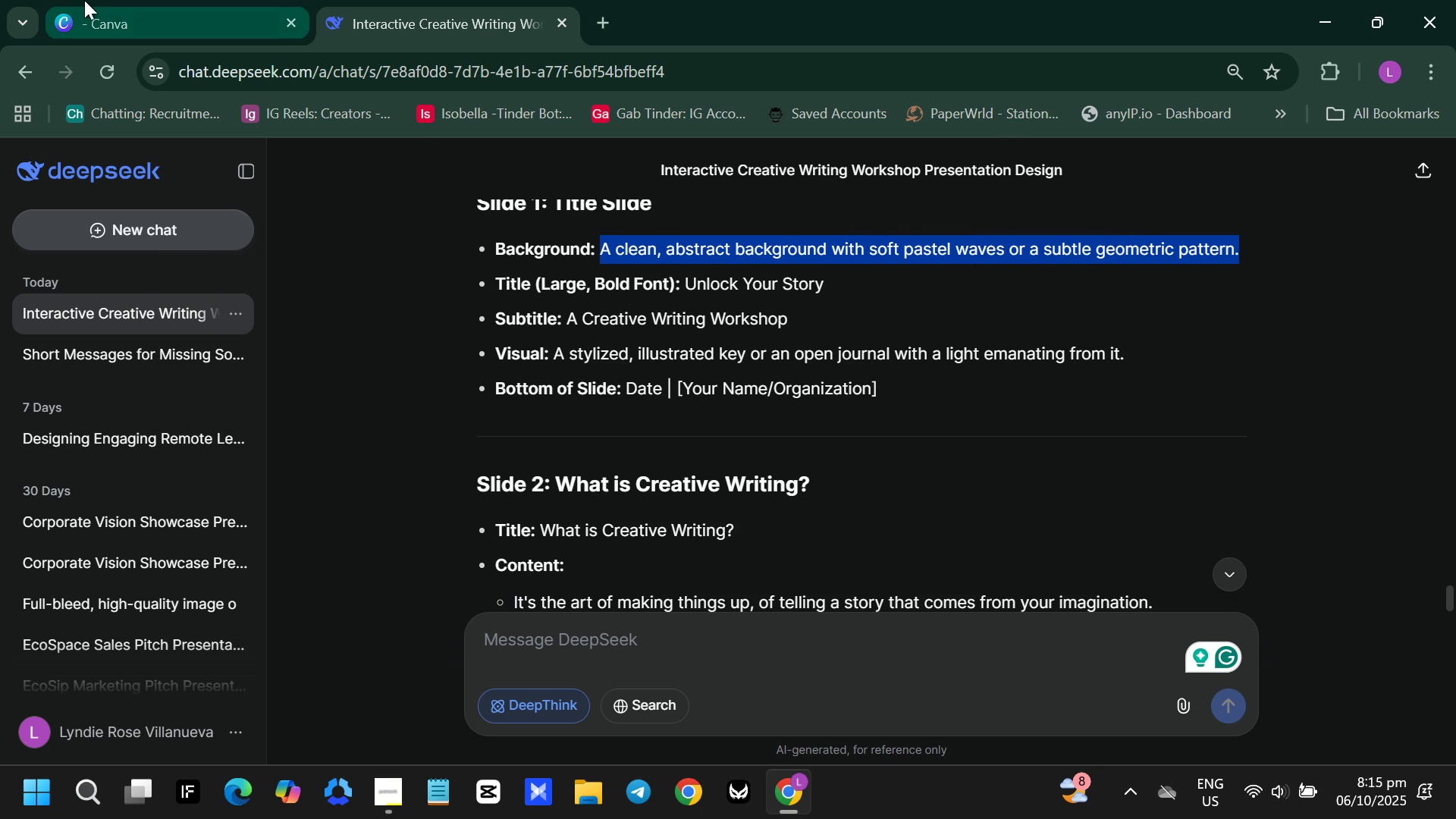 
left_click([113, 0])
 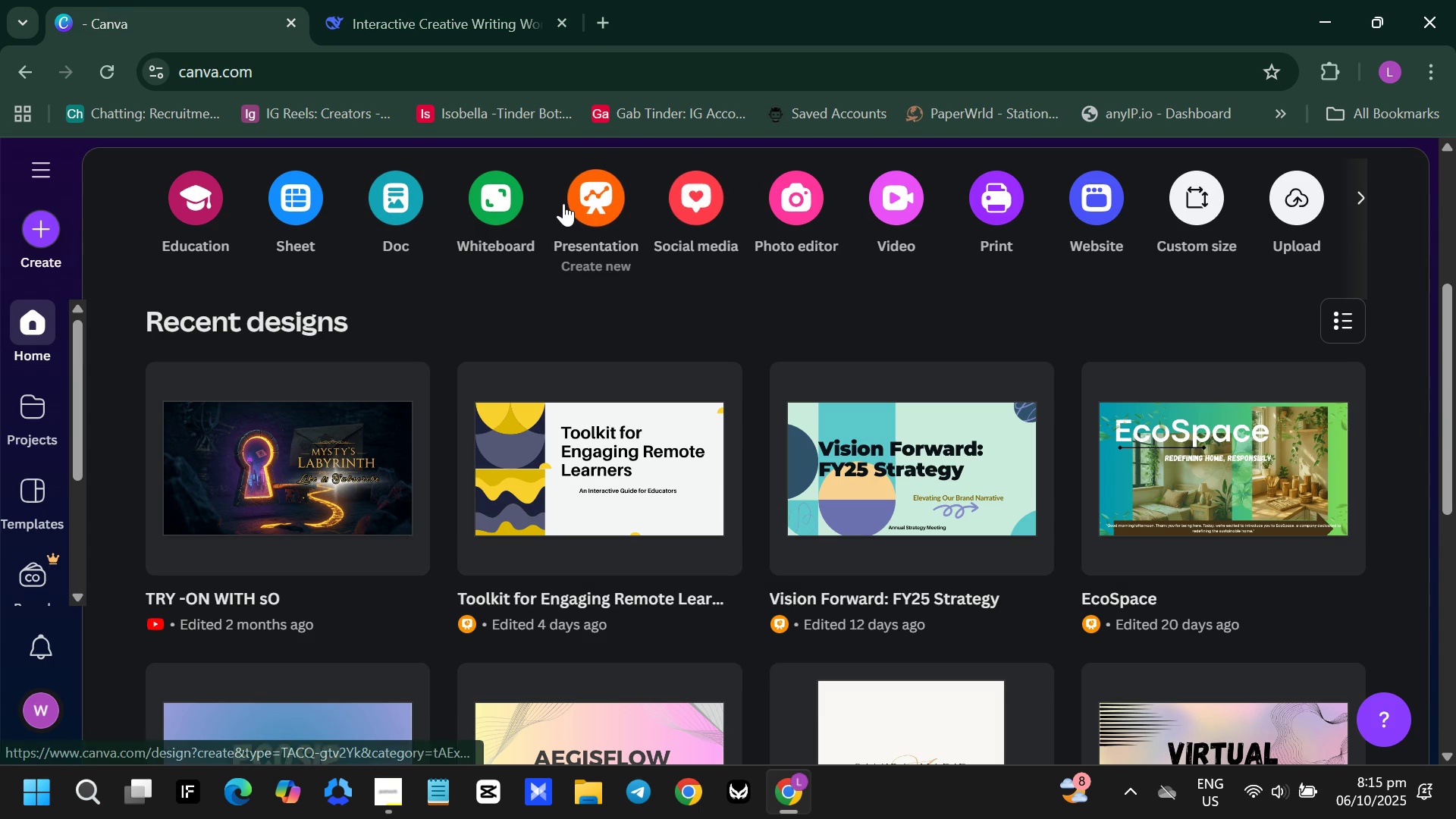 
left_click([563, 203])
 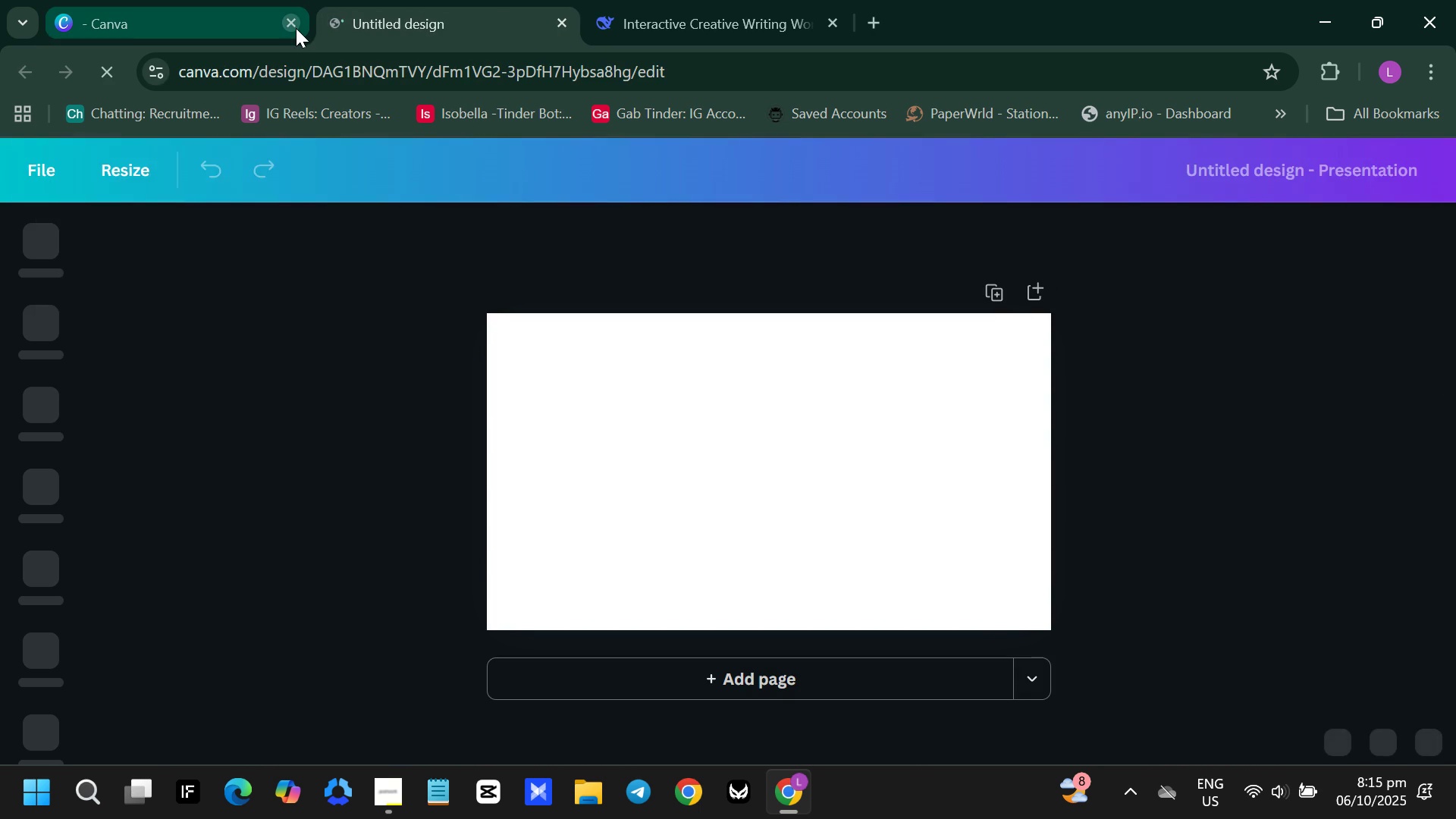 
left_click([296, 28])
 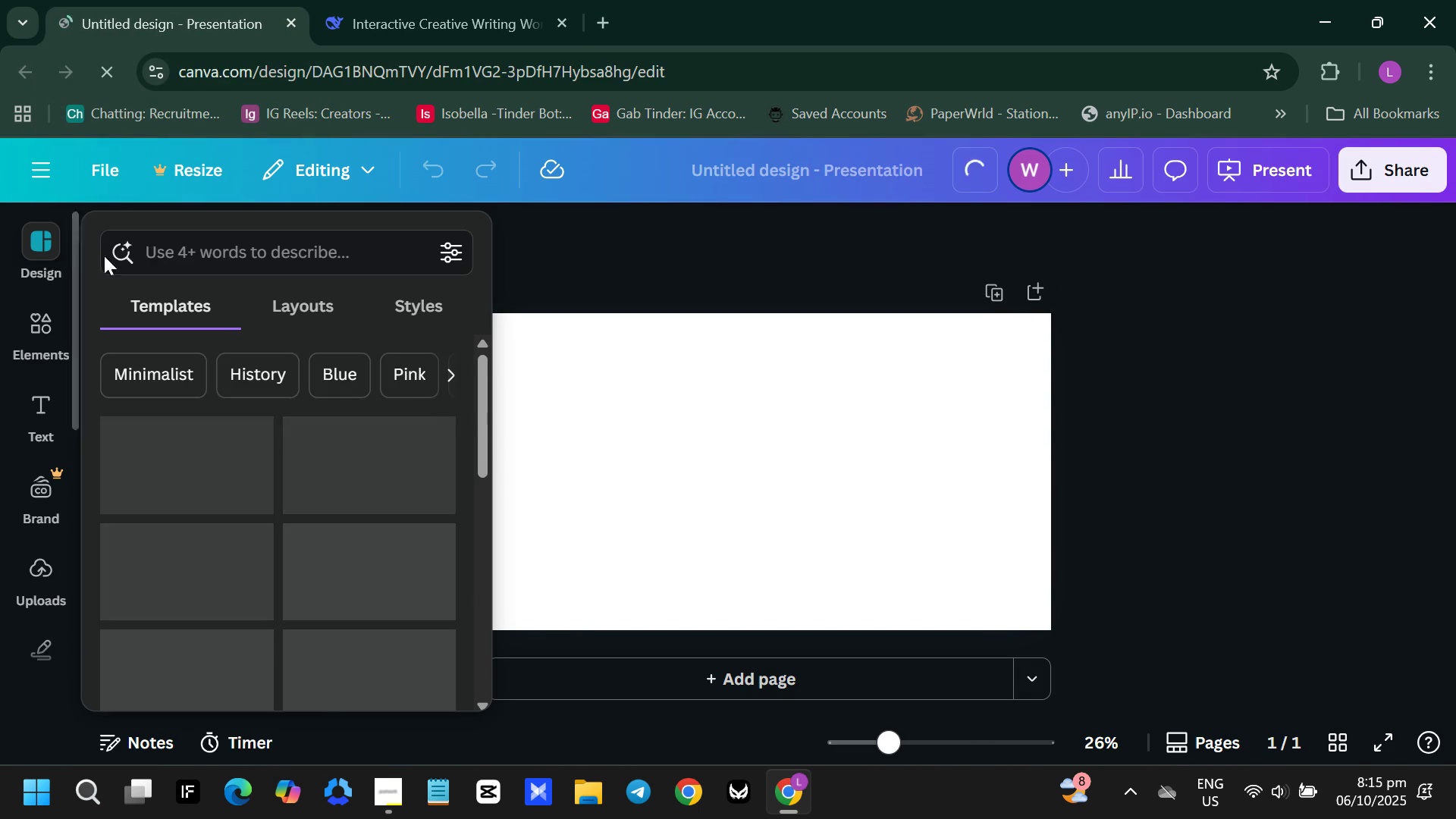 
left_click([165, 252])
 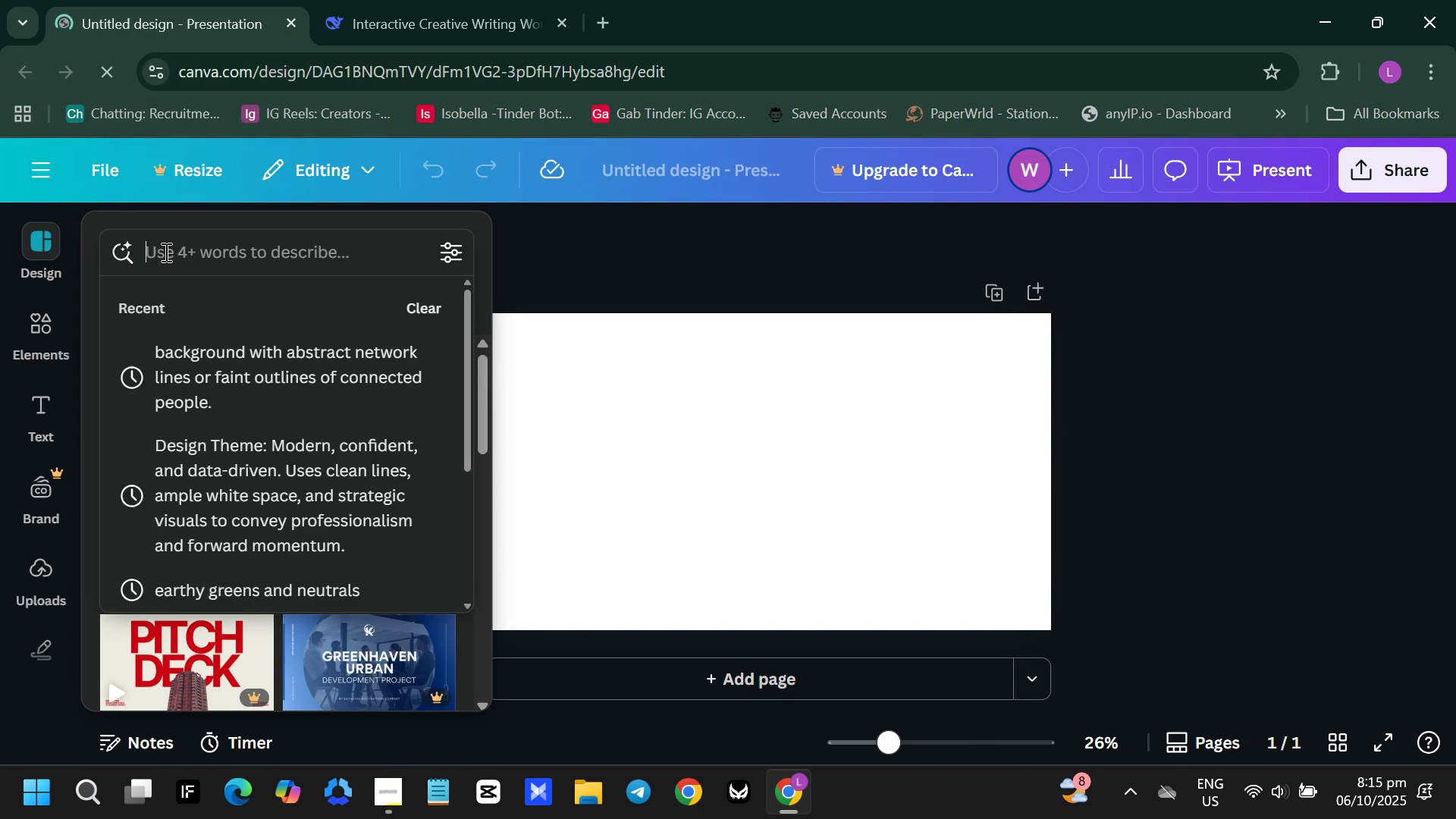 
key(Control+ControlLeft)
 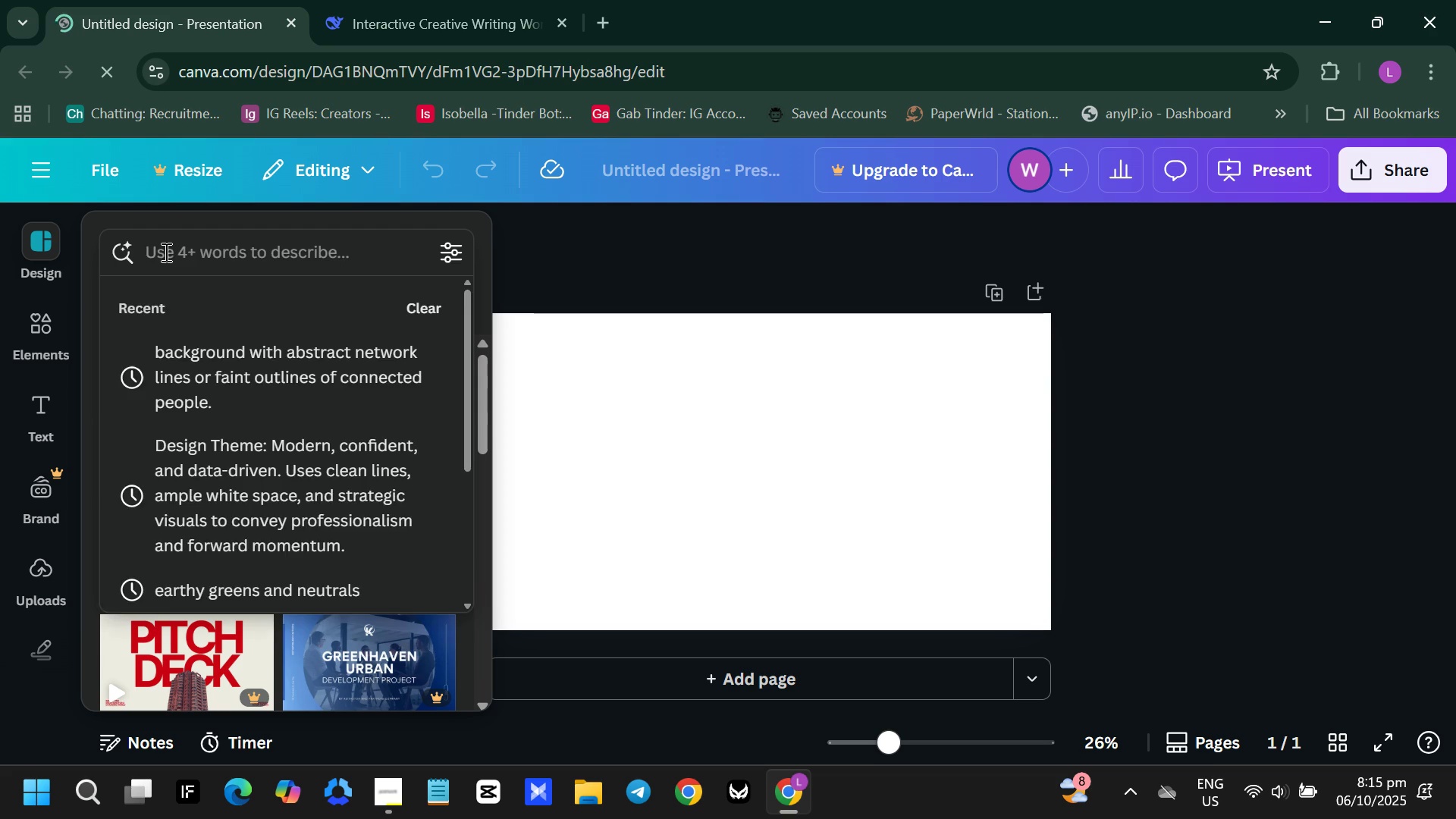 
key(Control+V)
 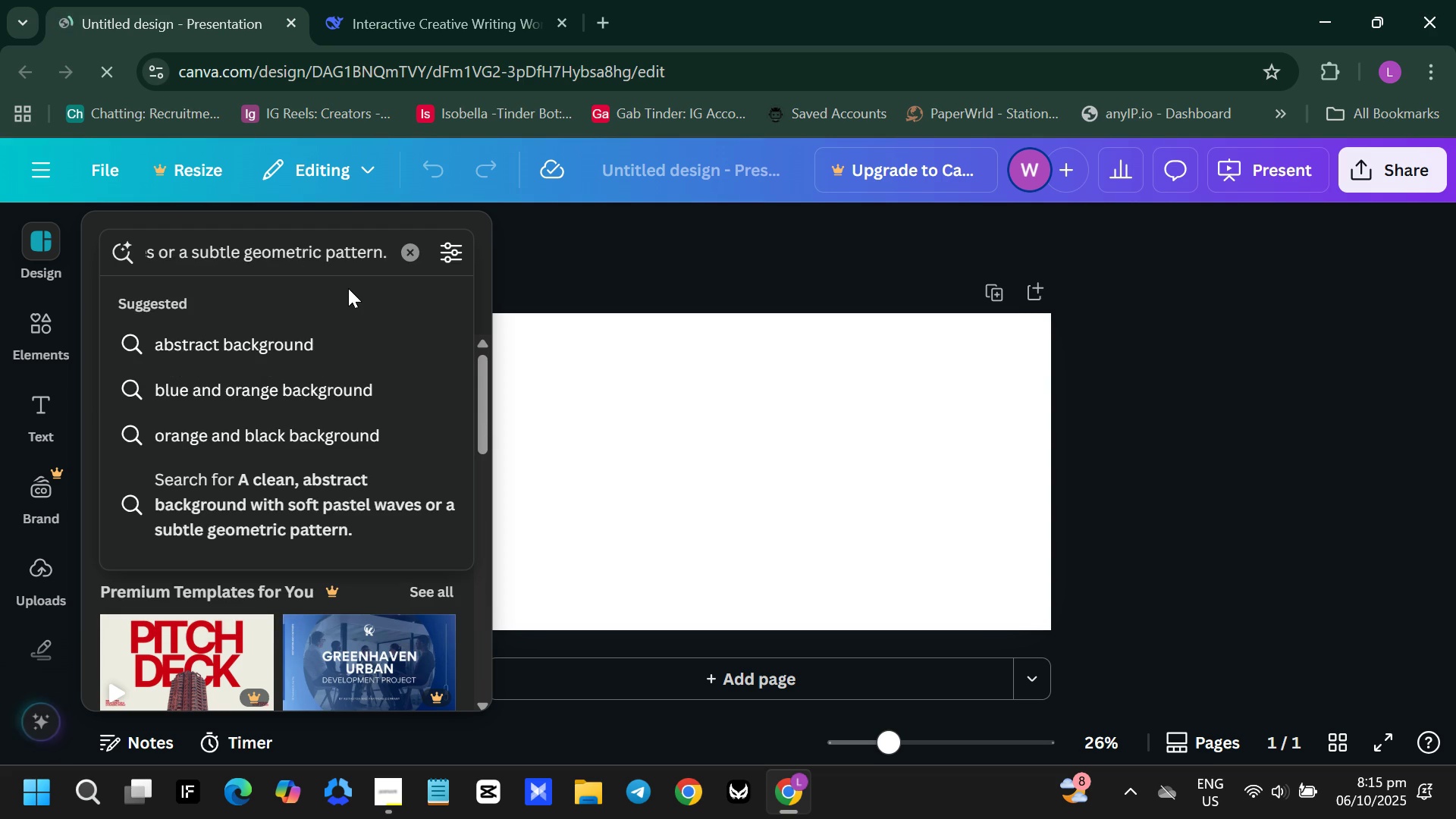 
key(Enter)
 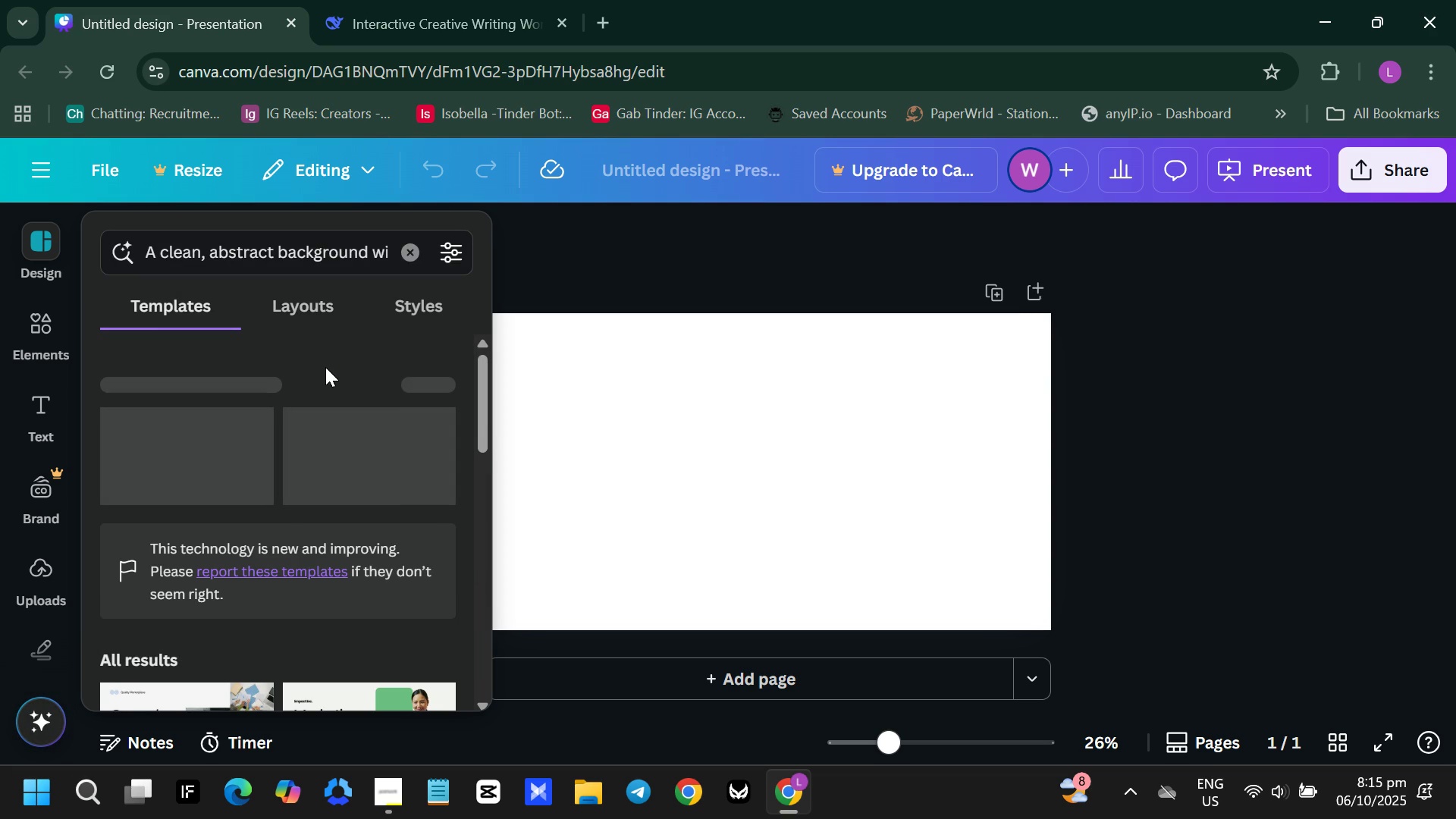 
wait(6.53)
 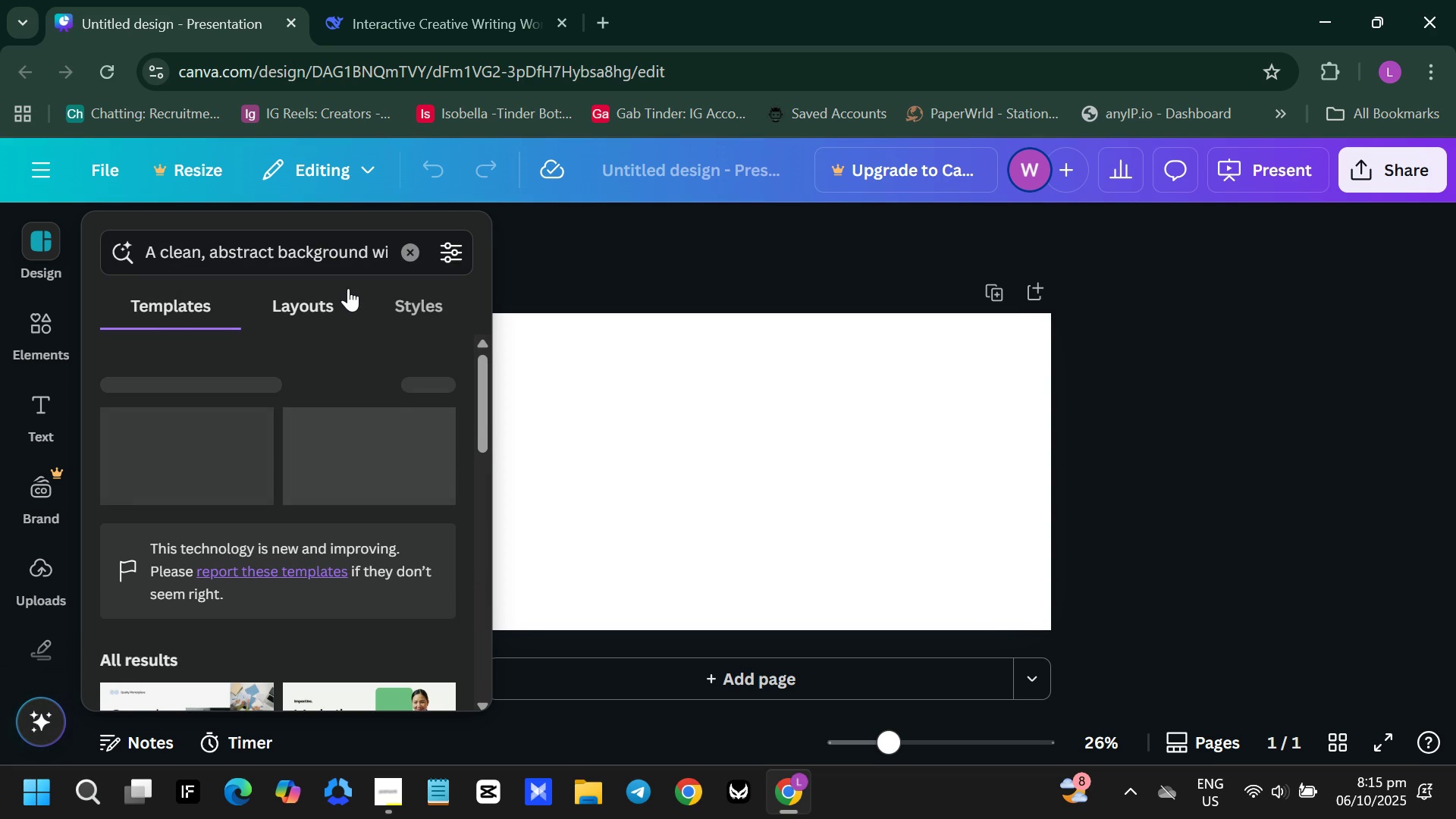 
scroll: coordinate [325, 367], scroll_direction: down, amount: 2.0
 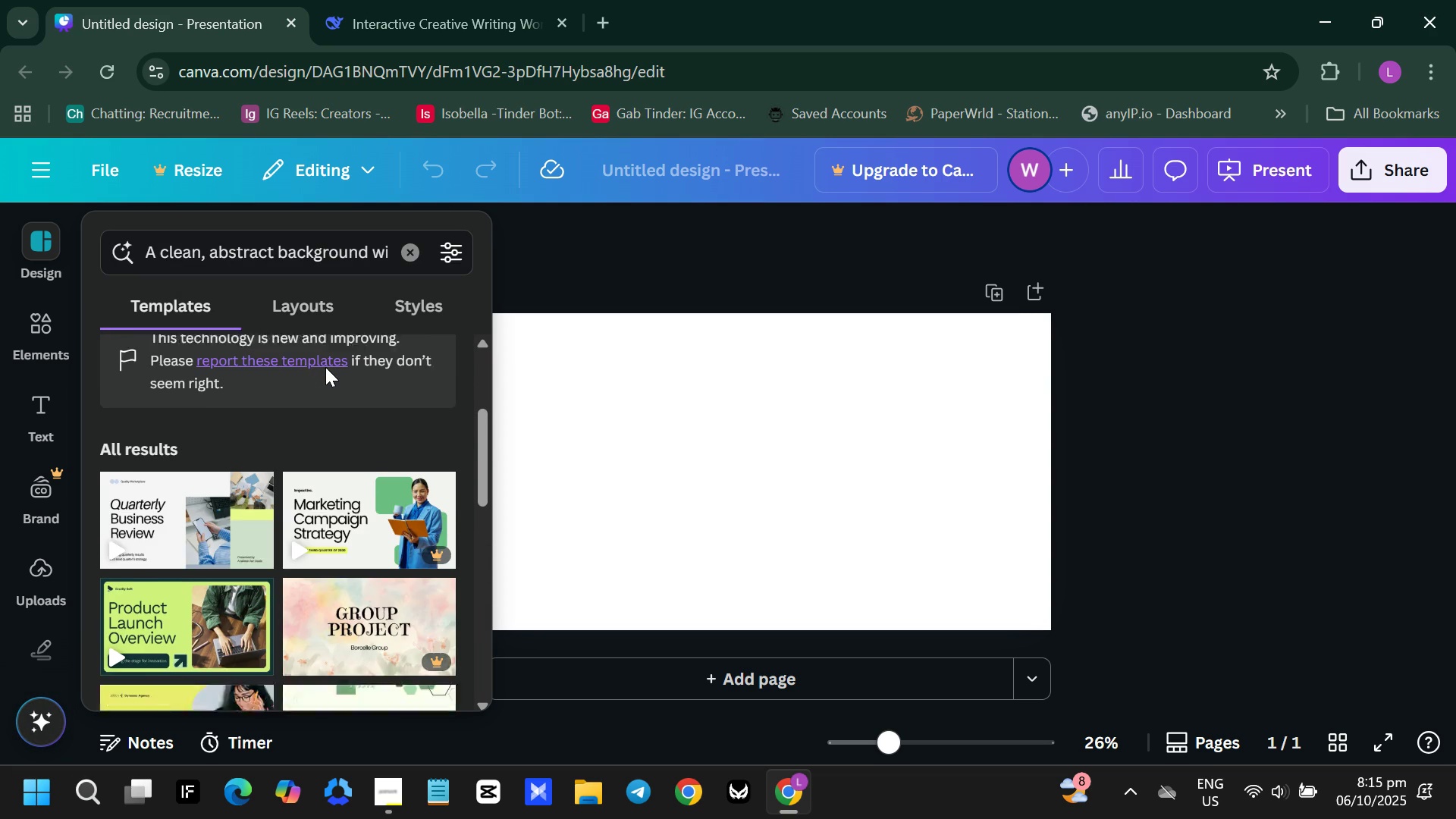 
scroll: coordinate [325, 367], scroll_direction: up, amount: 2.0
 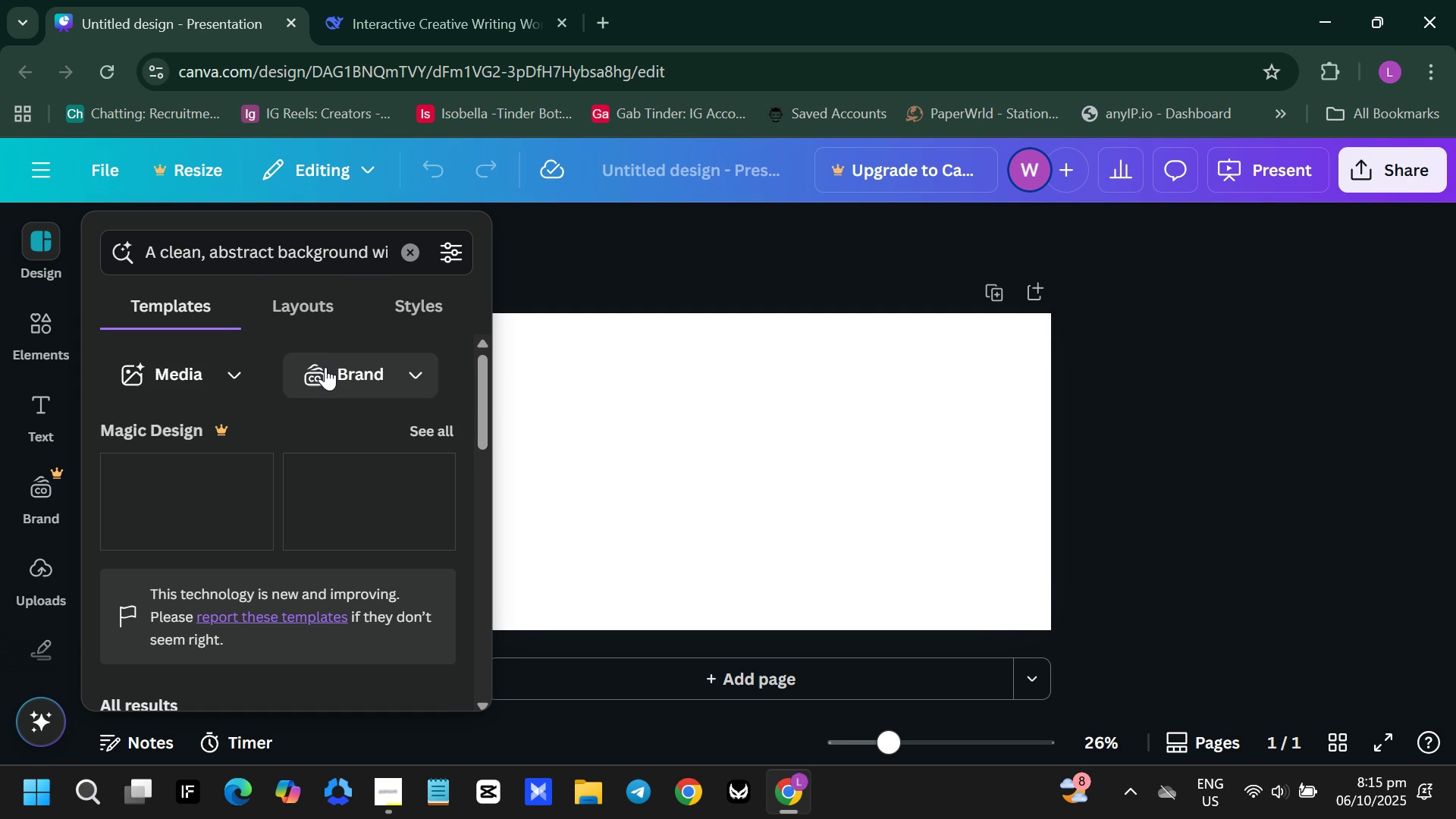 
wait(6.68)
 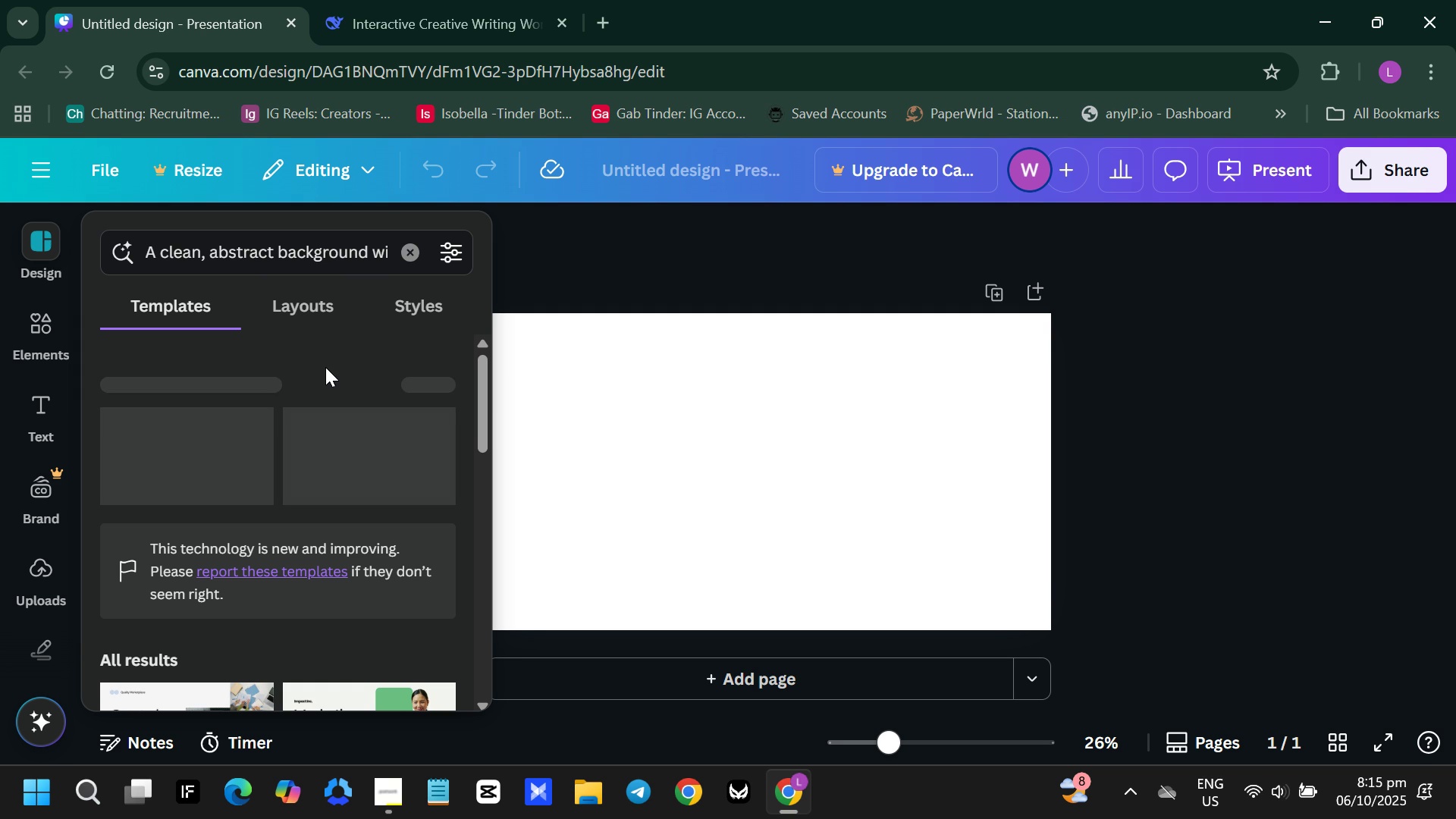 
left_click([436, 431])
 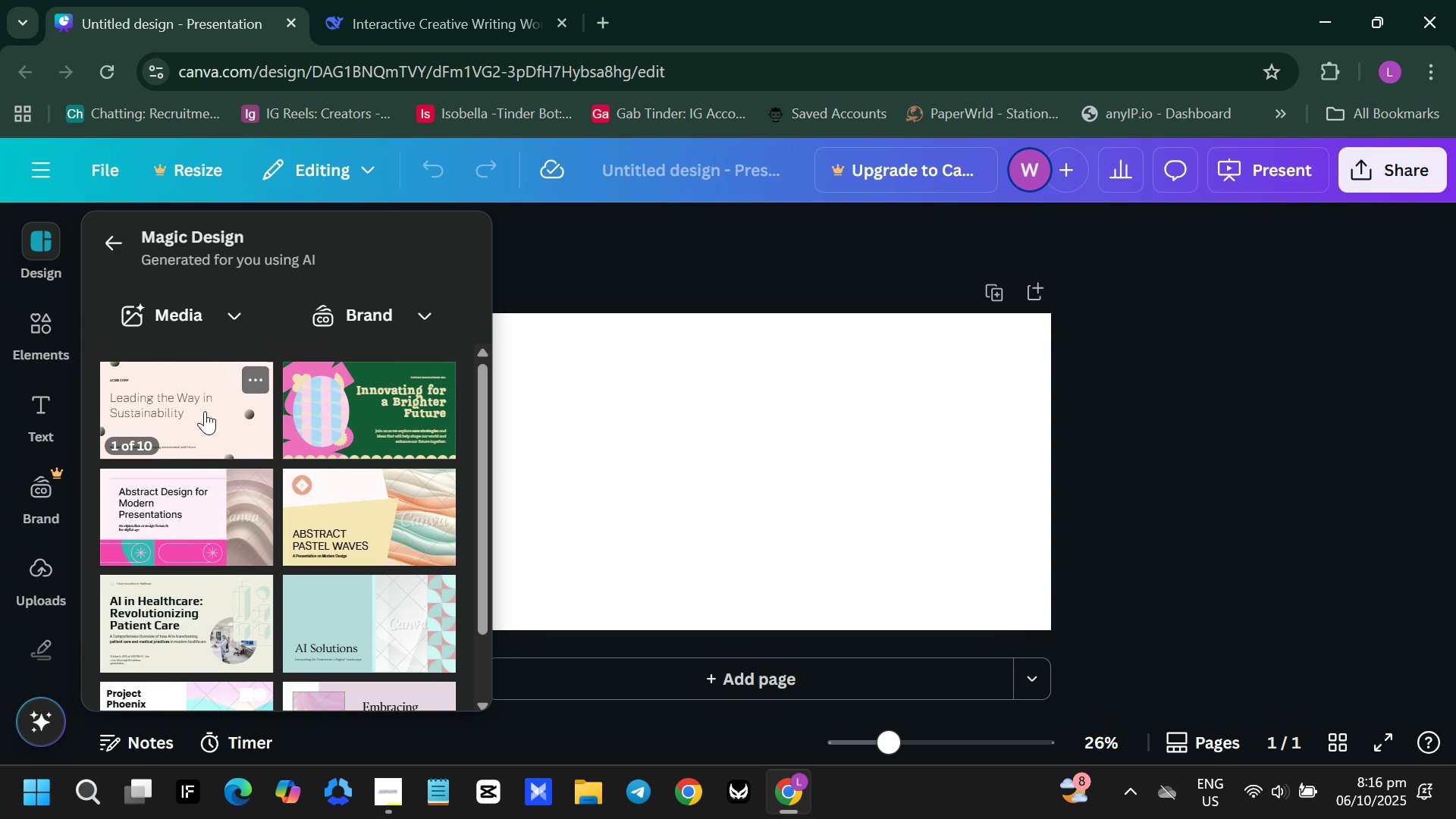 
left_click([205, 410])
 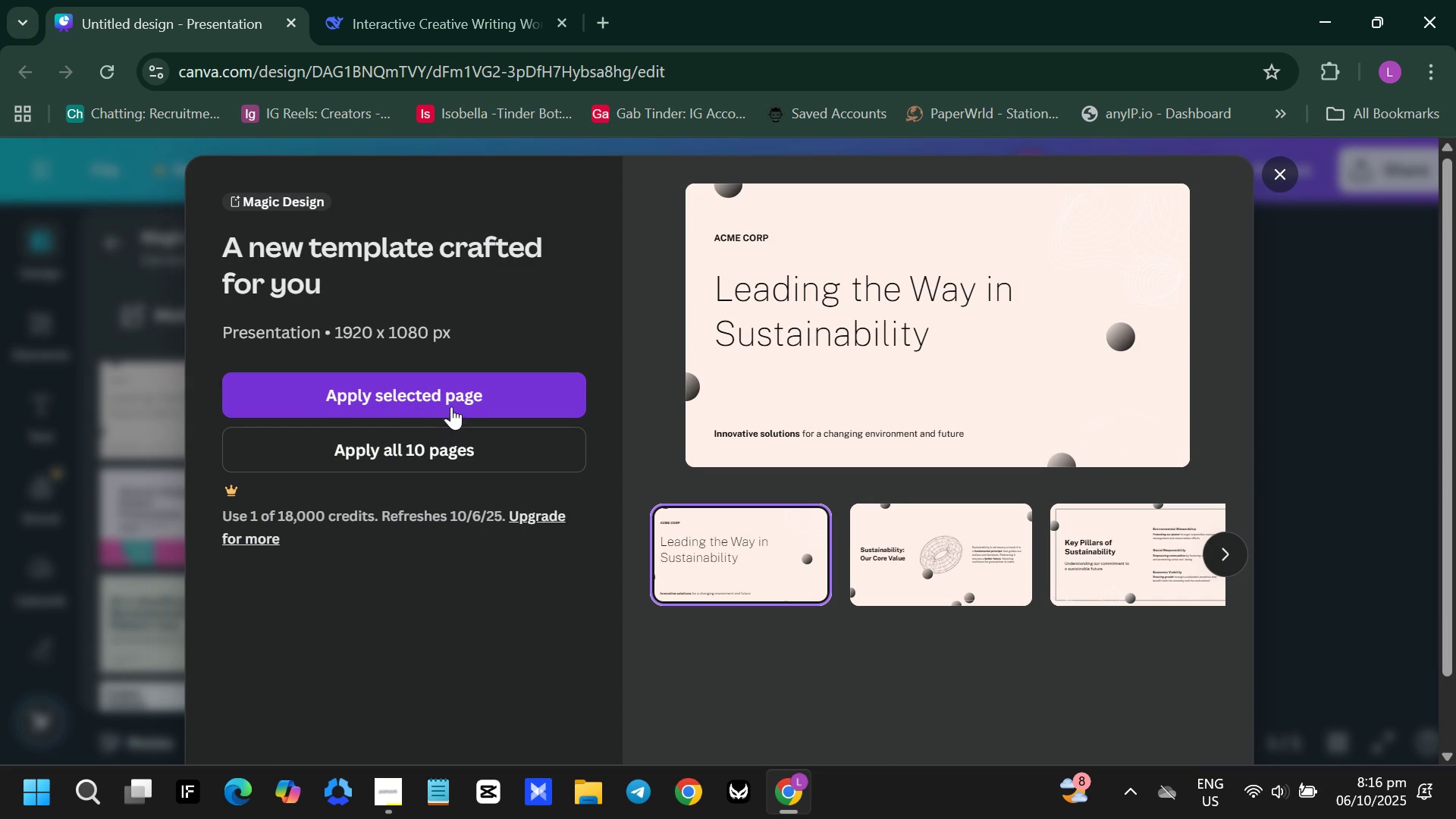 
left_click([459, 441])
 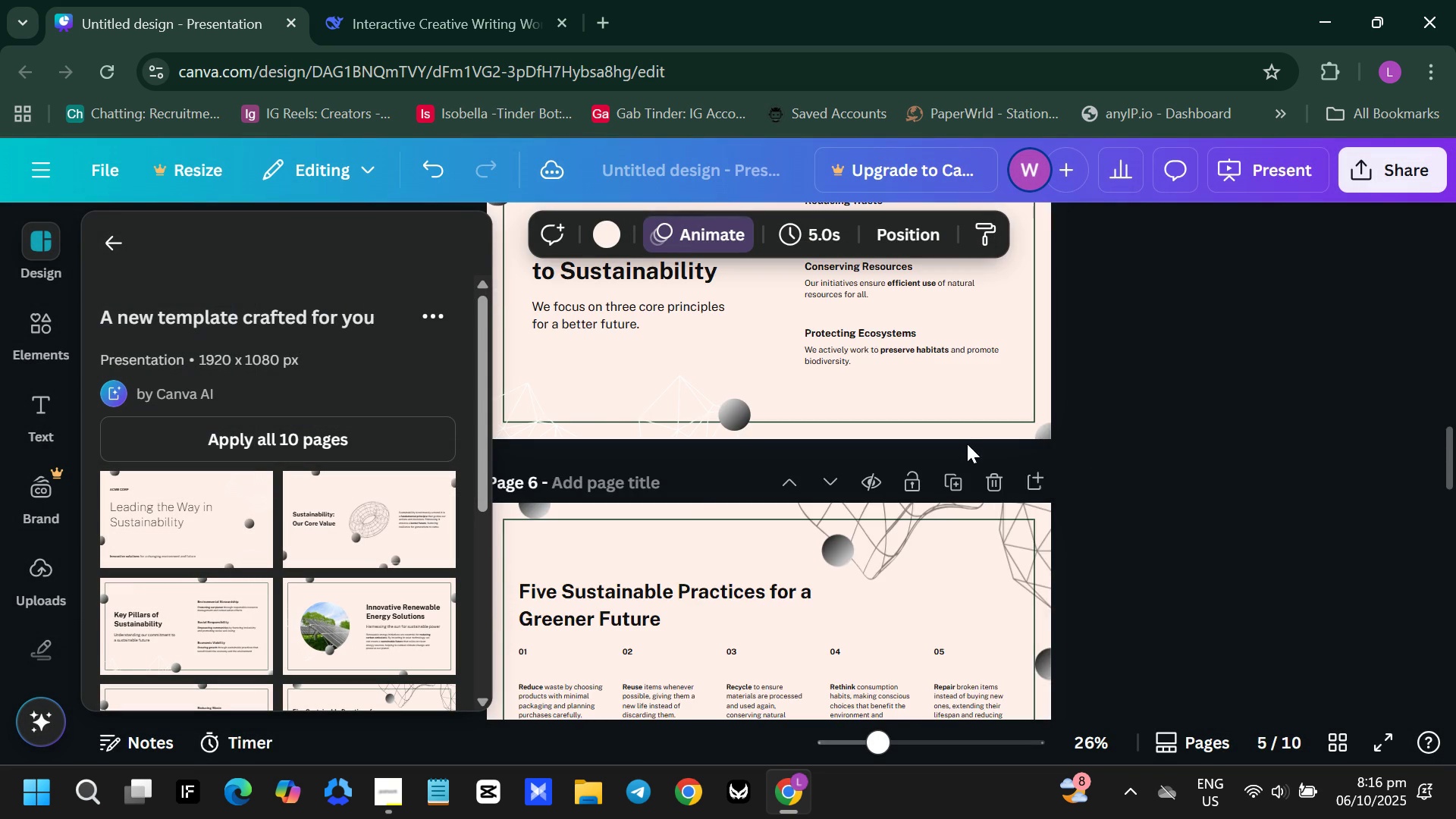 
scroll: coordinate [962, 441], scroll_direction: up, amount: 4.0
 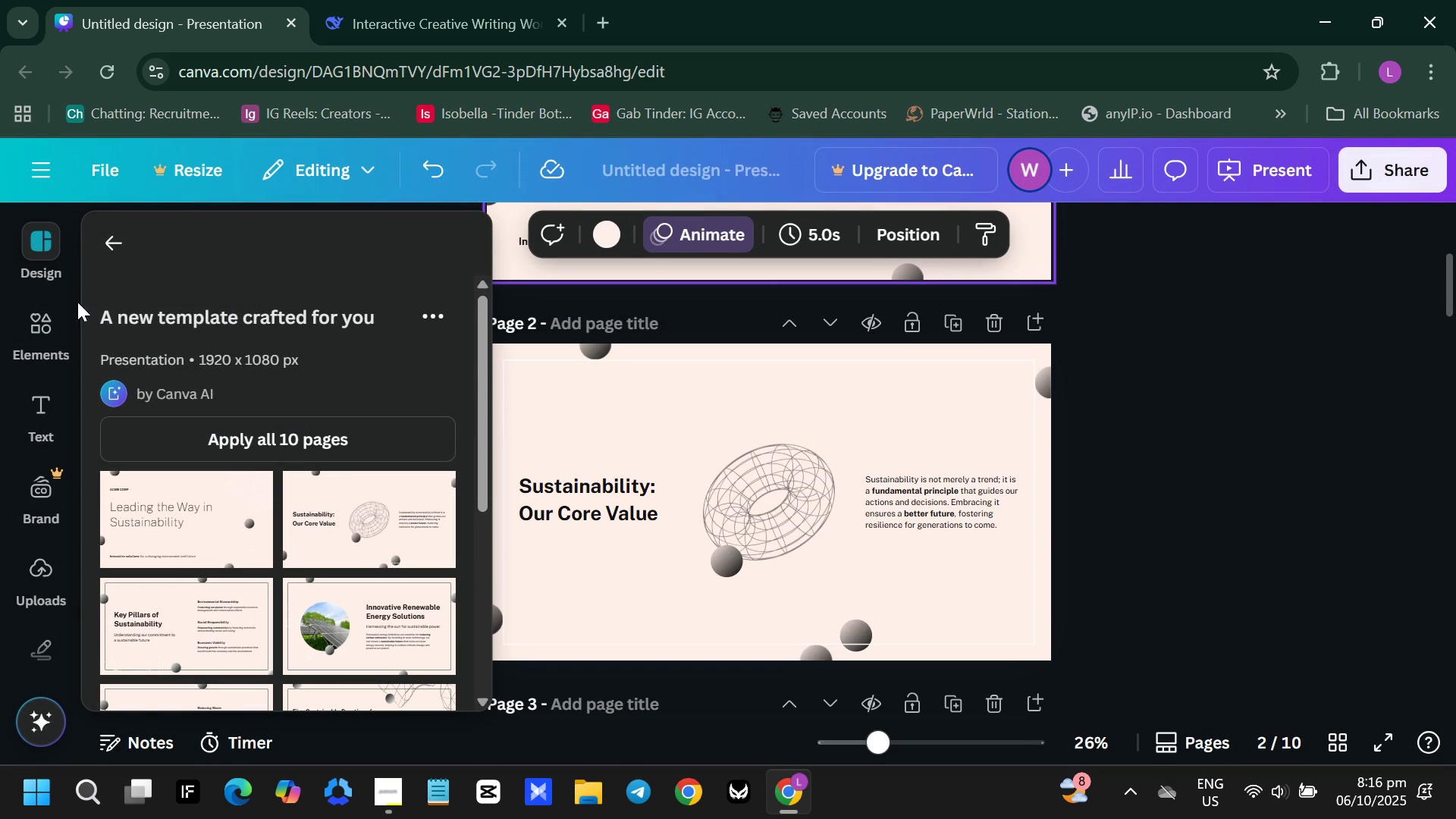 
left_click([102, 247])
 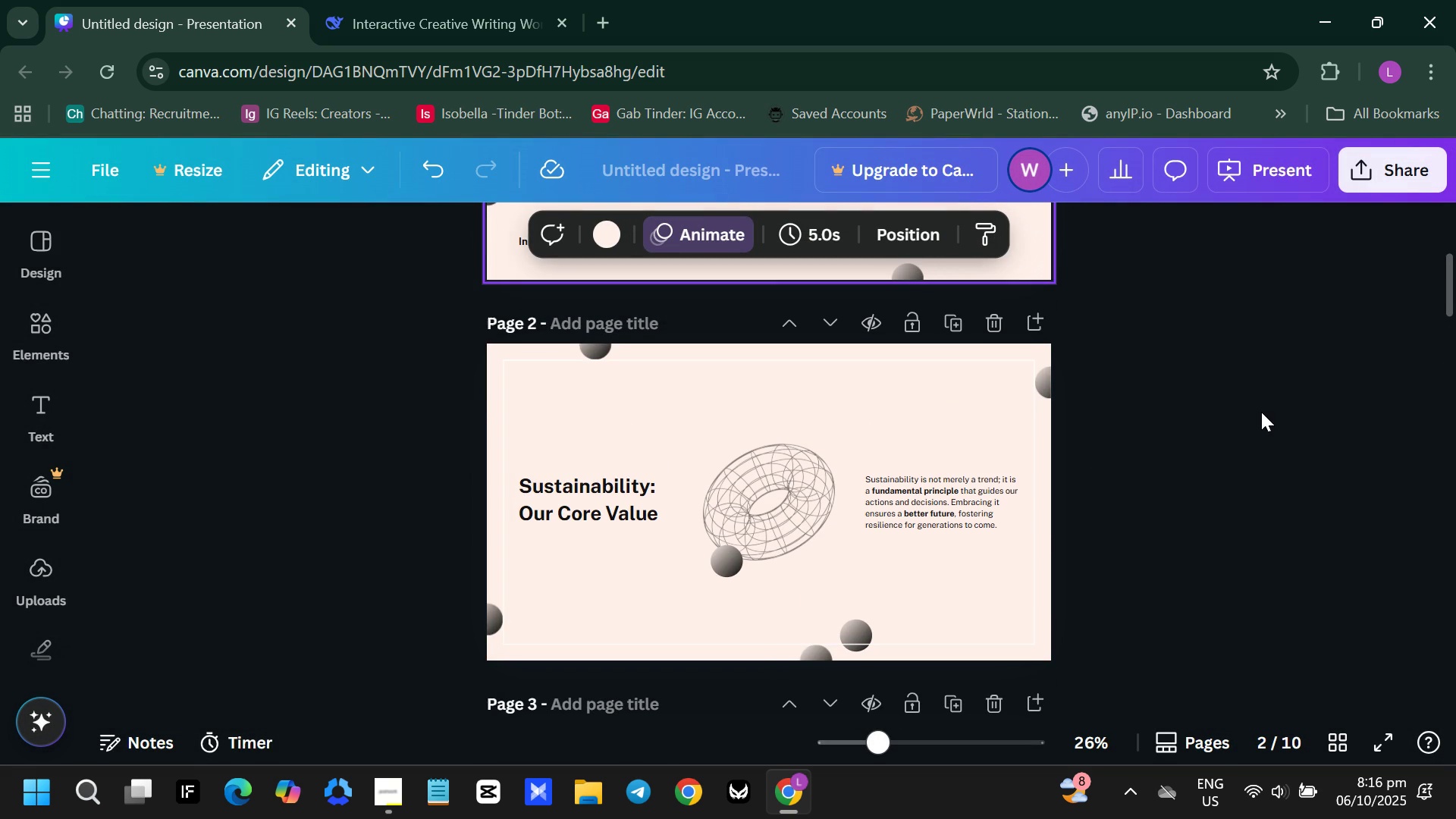 
left_click([1261, 412])
 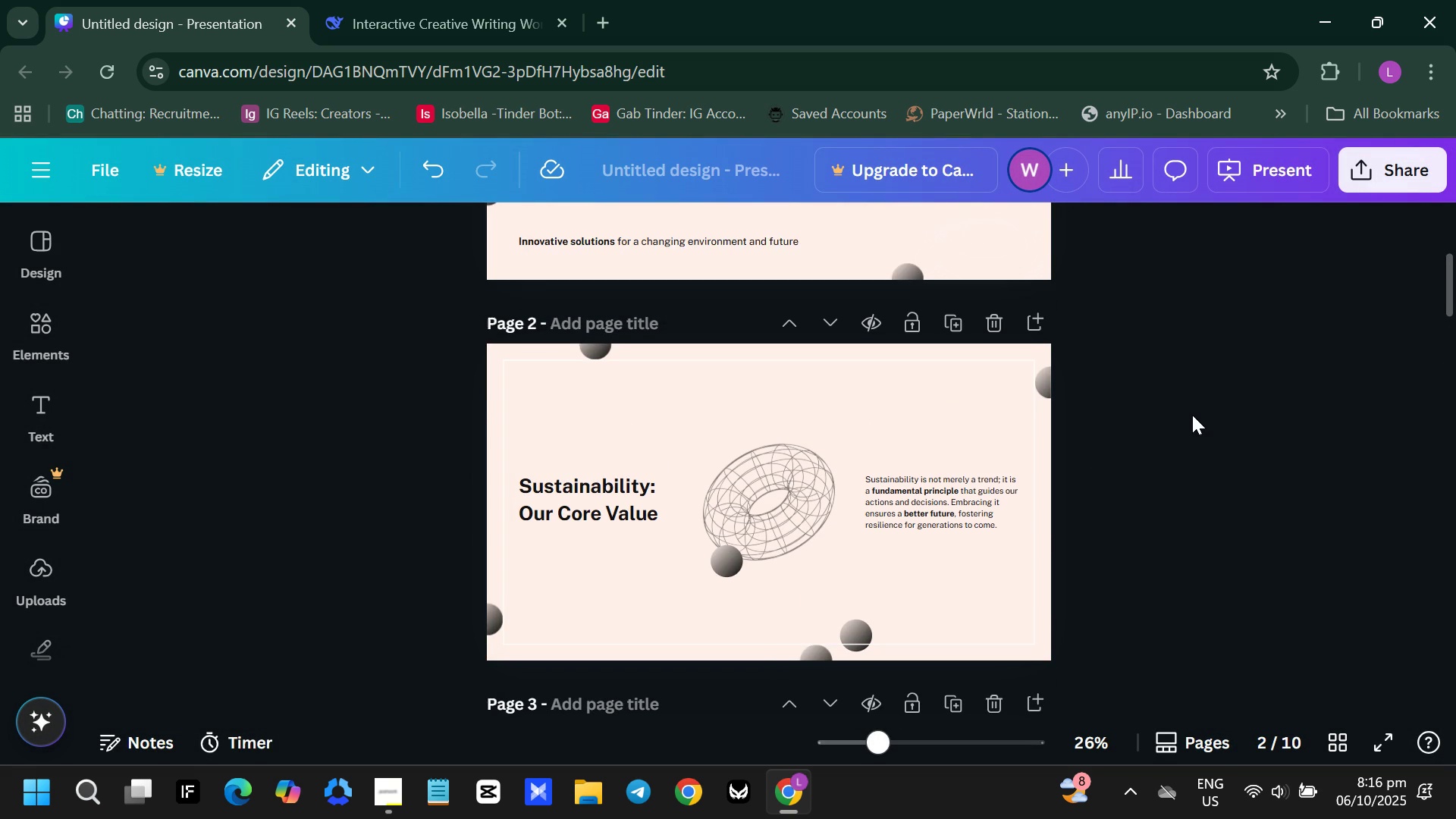 
scroll: coordinate [1190, 414], scroll_direction: up, amount: 5.0
 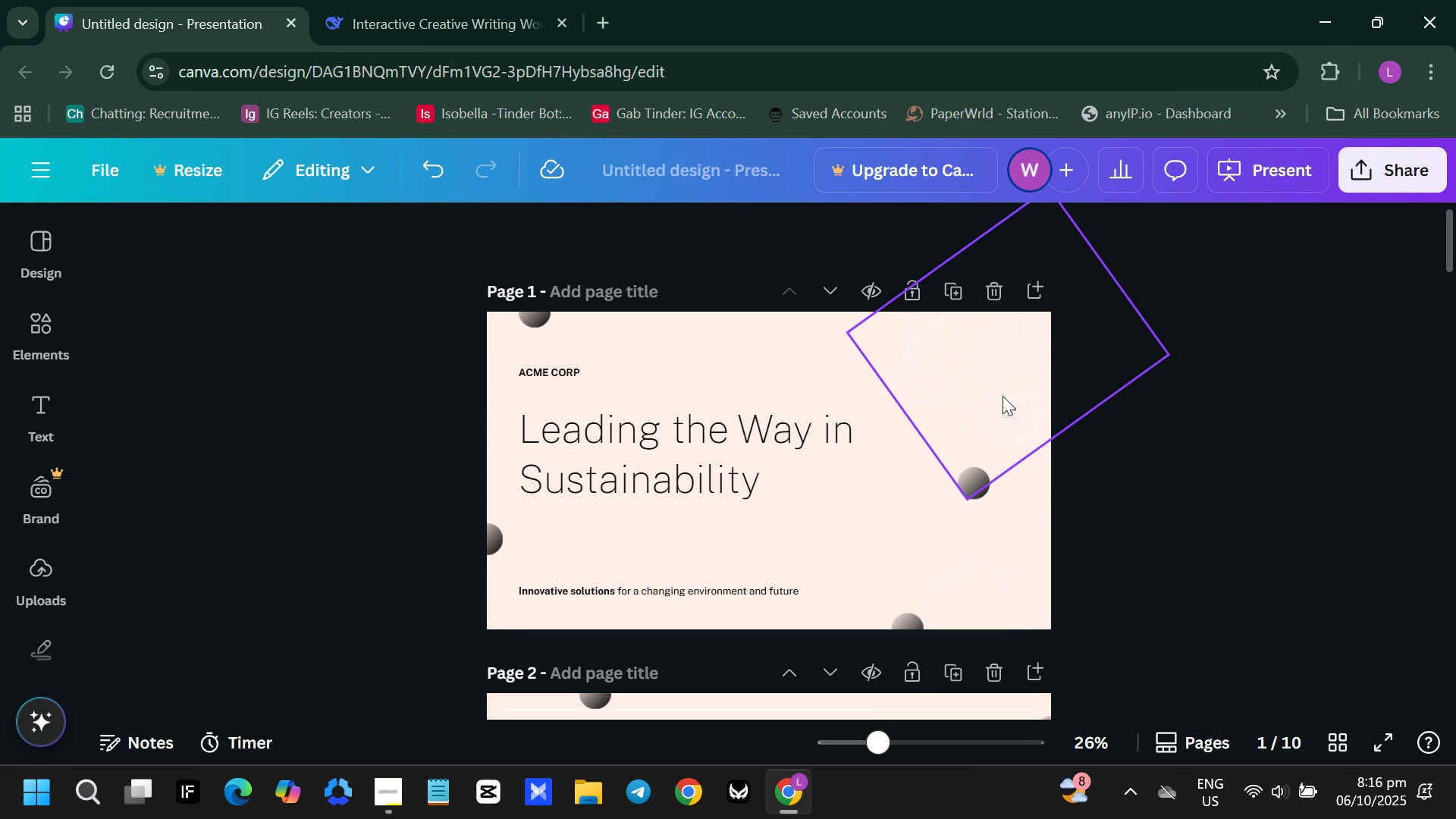 
left_click([979, 385])
 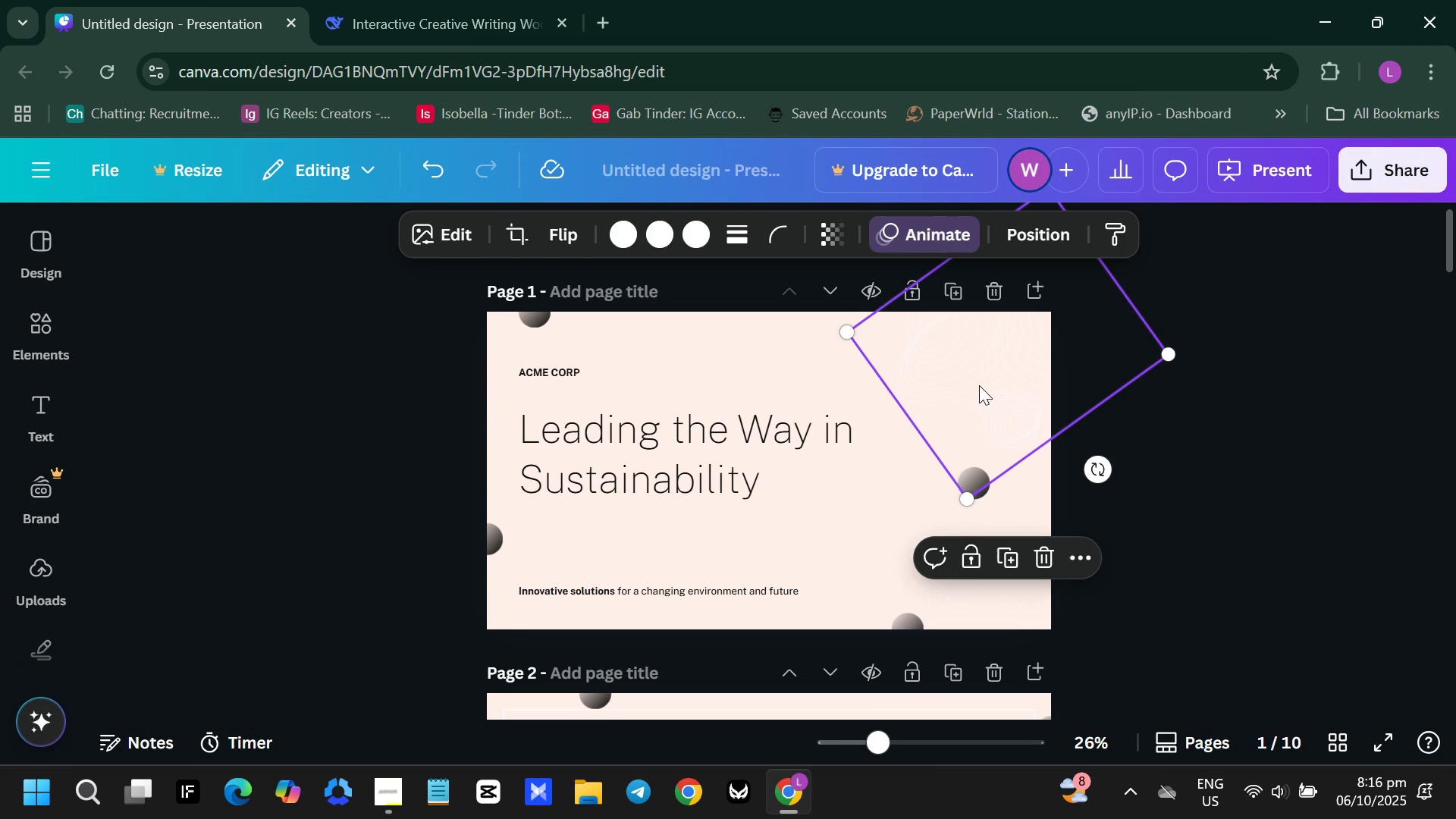 
key(Backspace)